 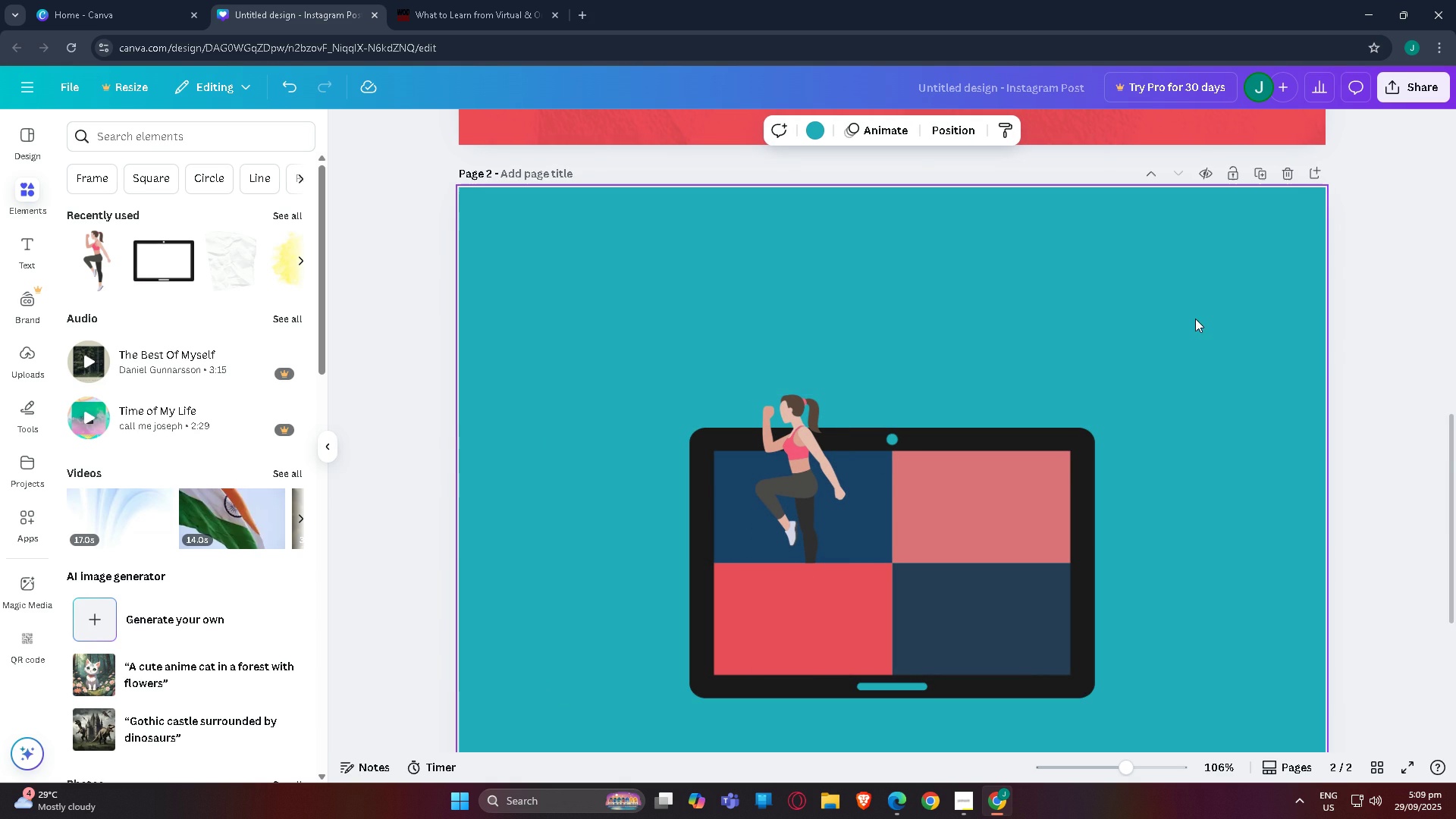 
scroll: coordinate [559, 478], scroll_direction: down, amount: 3.0
 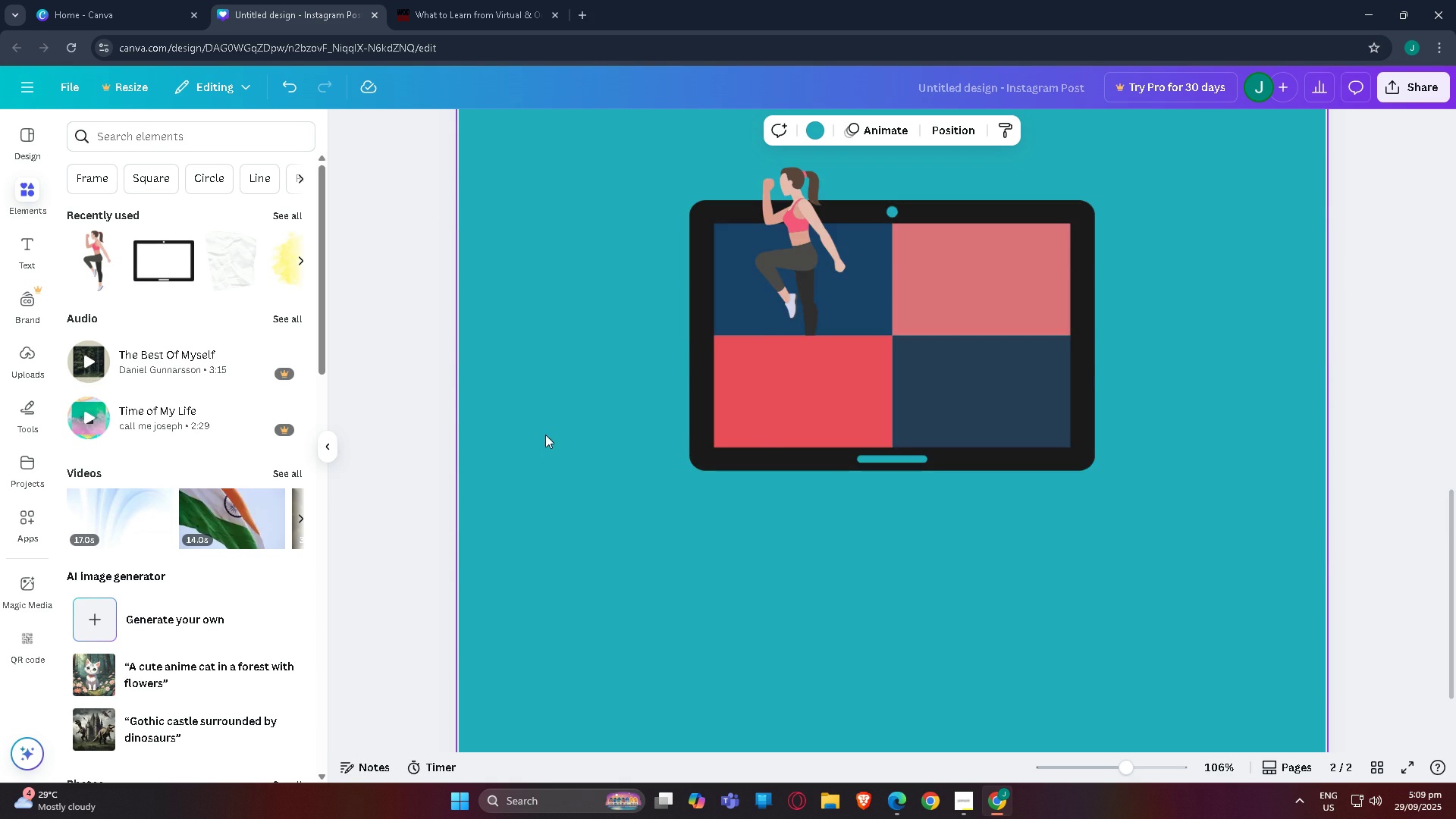 
scroll: coordinate [488, 435], scroll_direction: up, amount: 2.0
 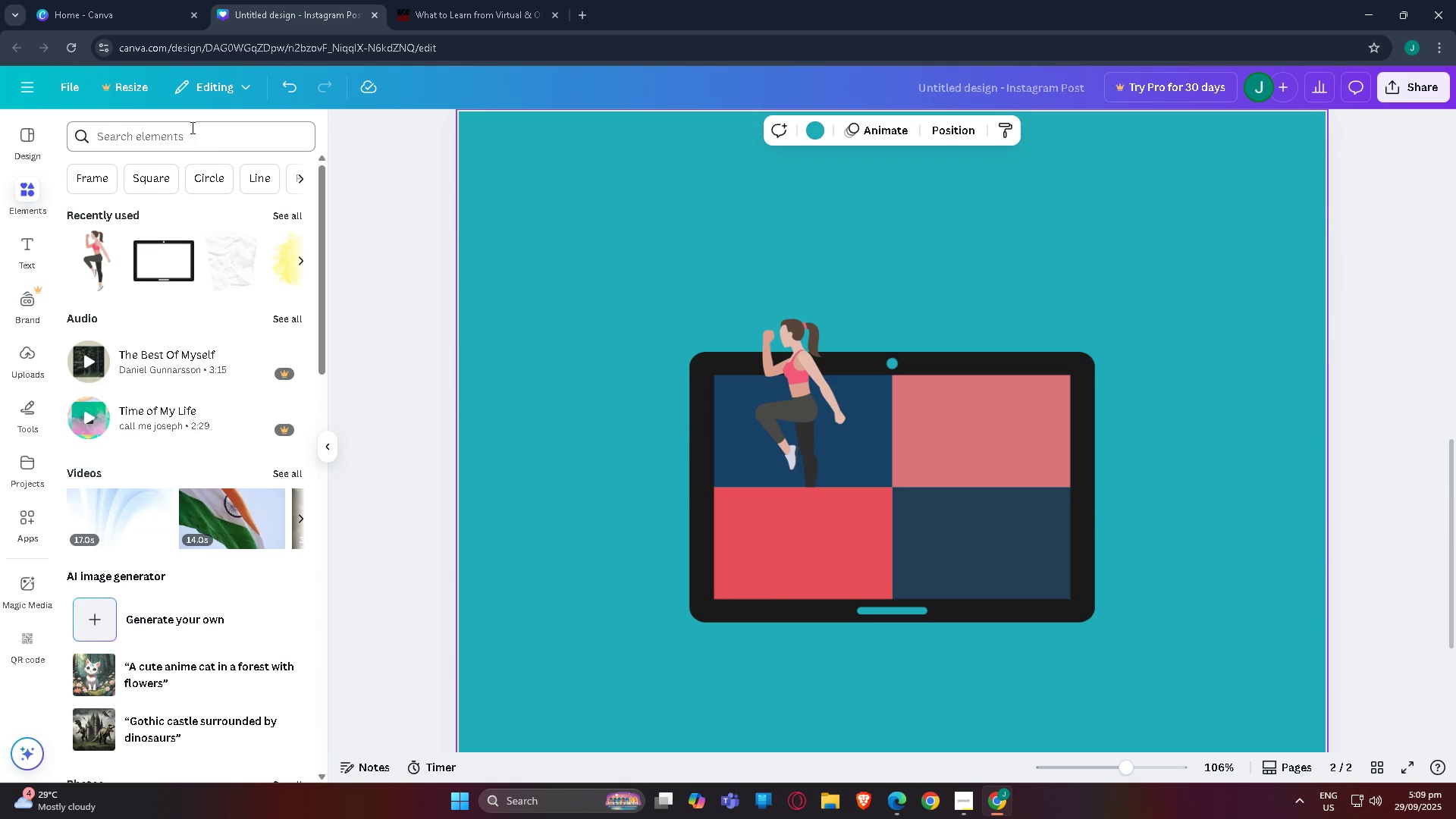 
left_click([134, 140])
 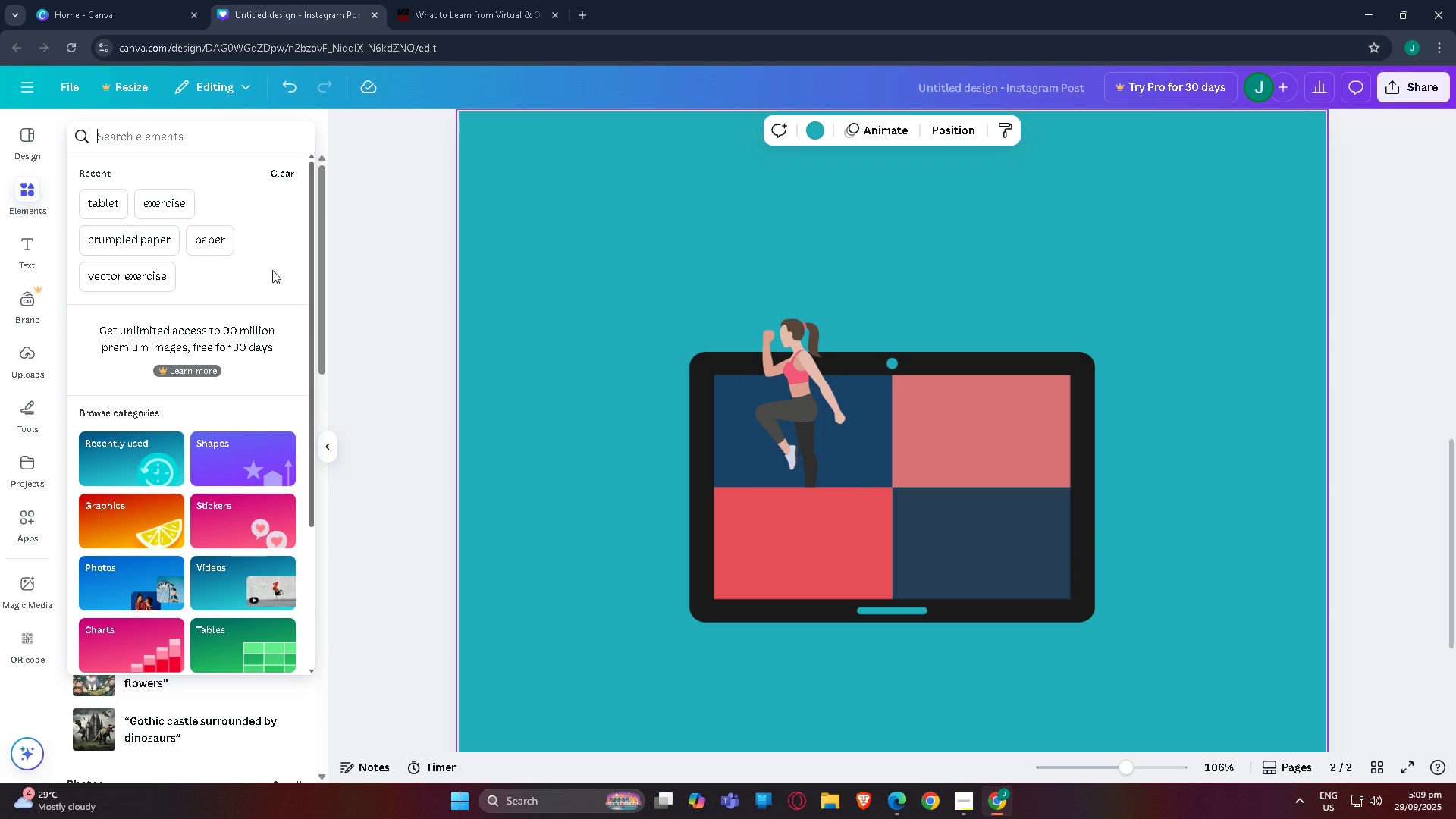 
type(exer)
 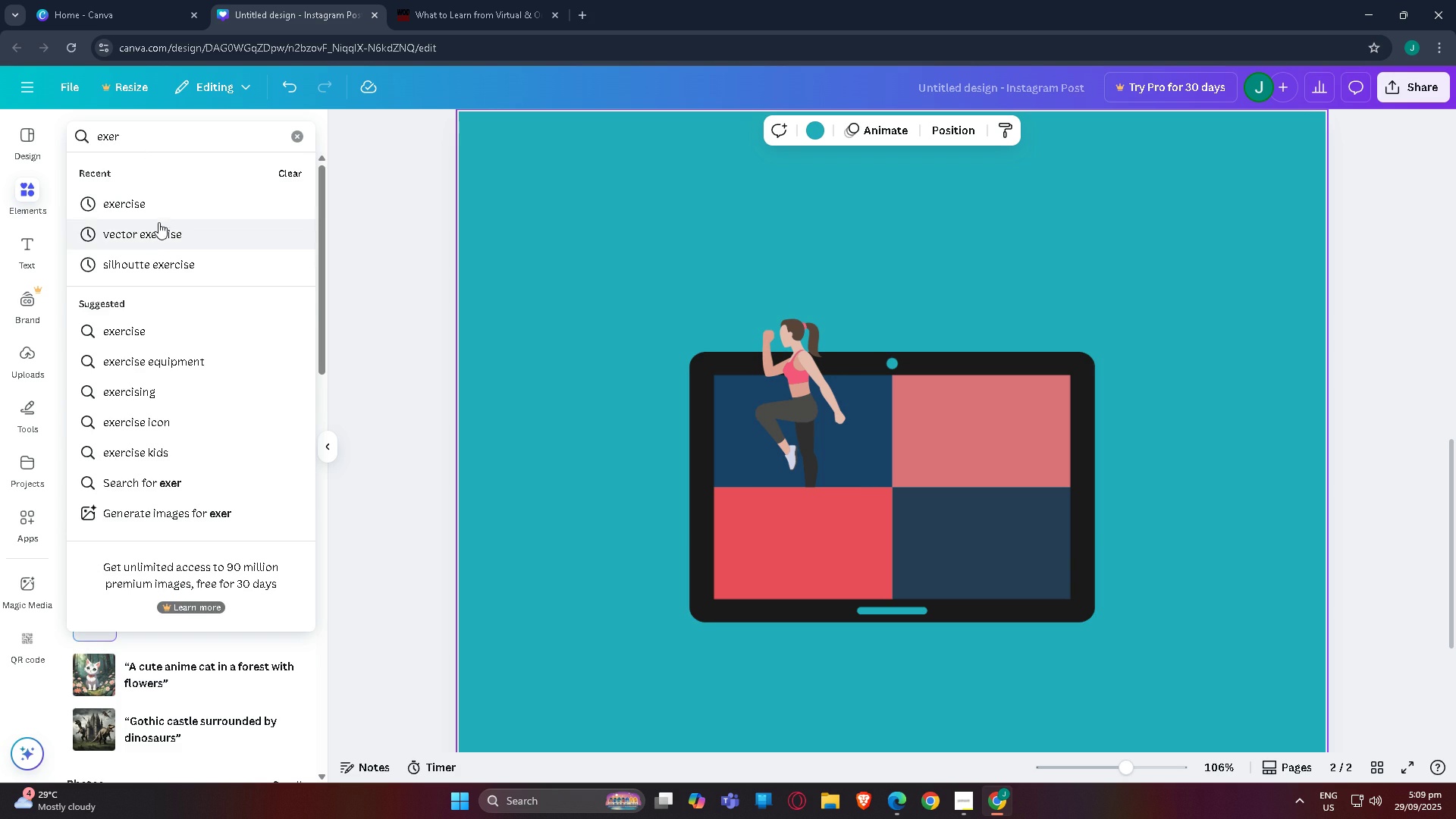 
left_click([158, 212])
 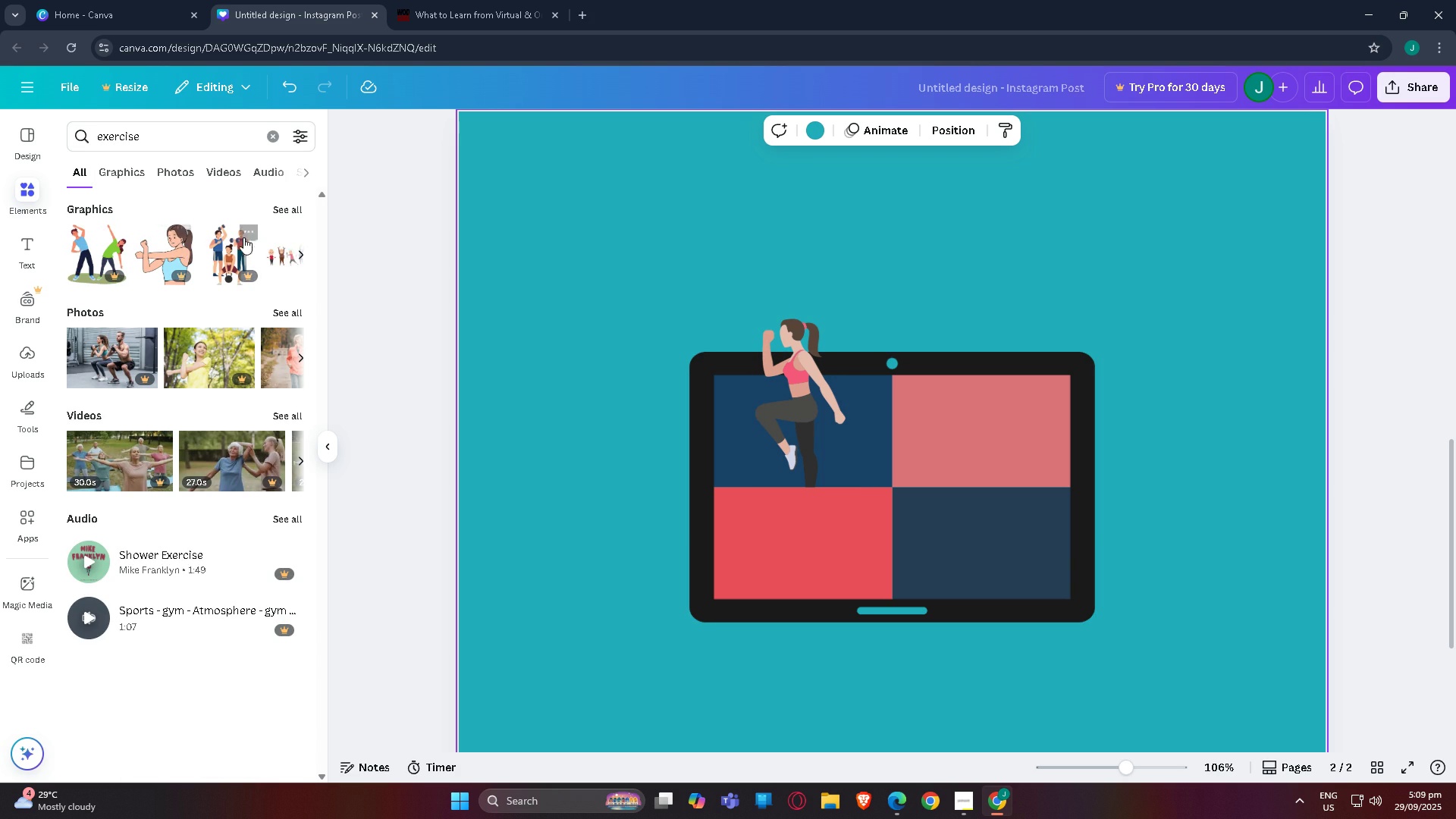 
left_click([291, 201])
 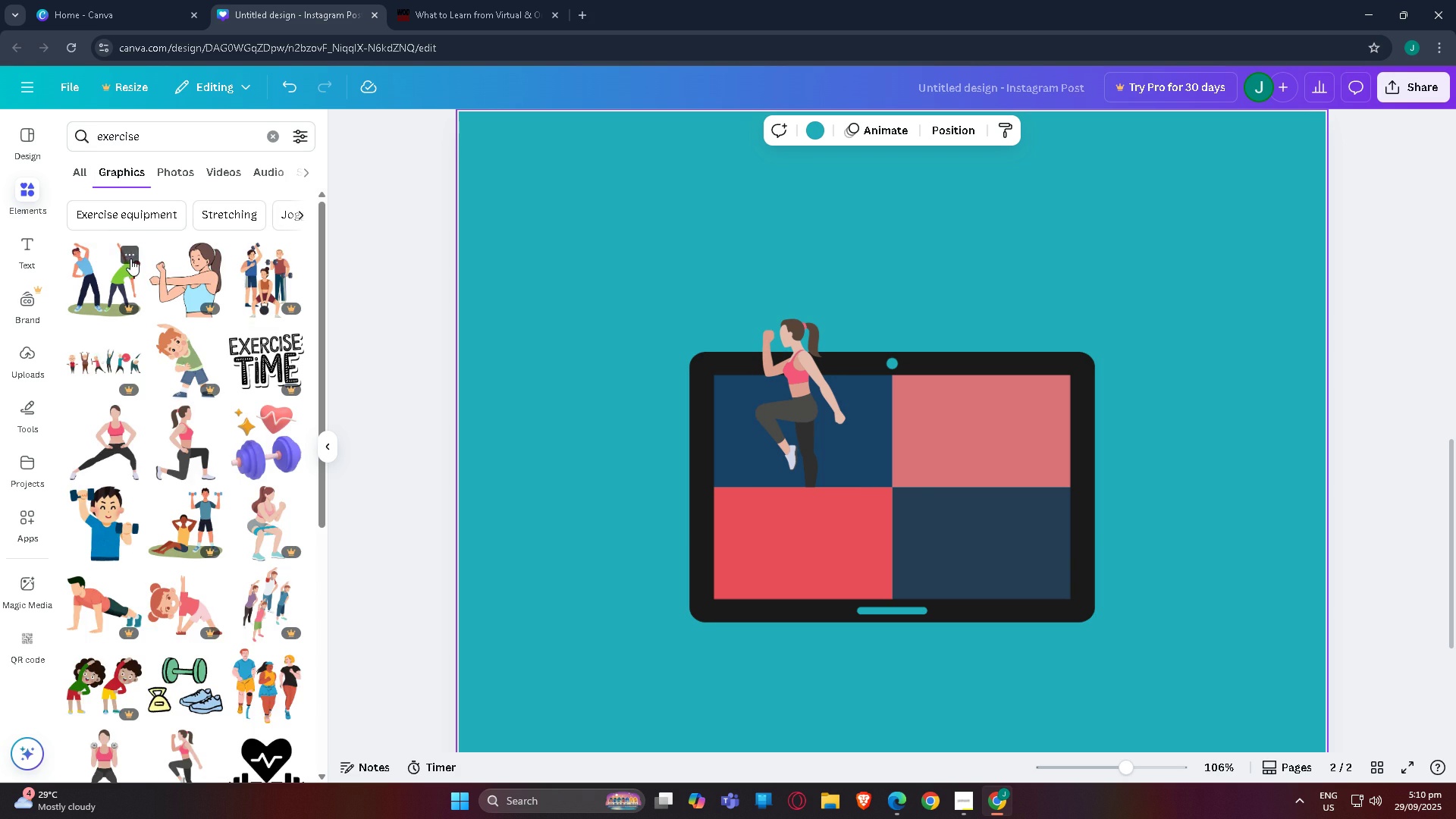 
scroll: coordinate [193, 313], scroll_direction: down, amount: 2.0
 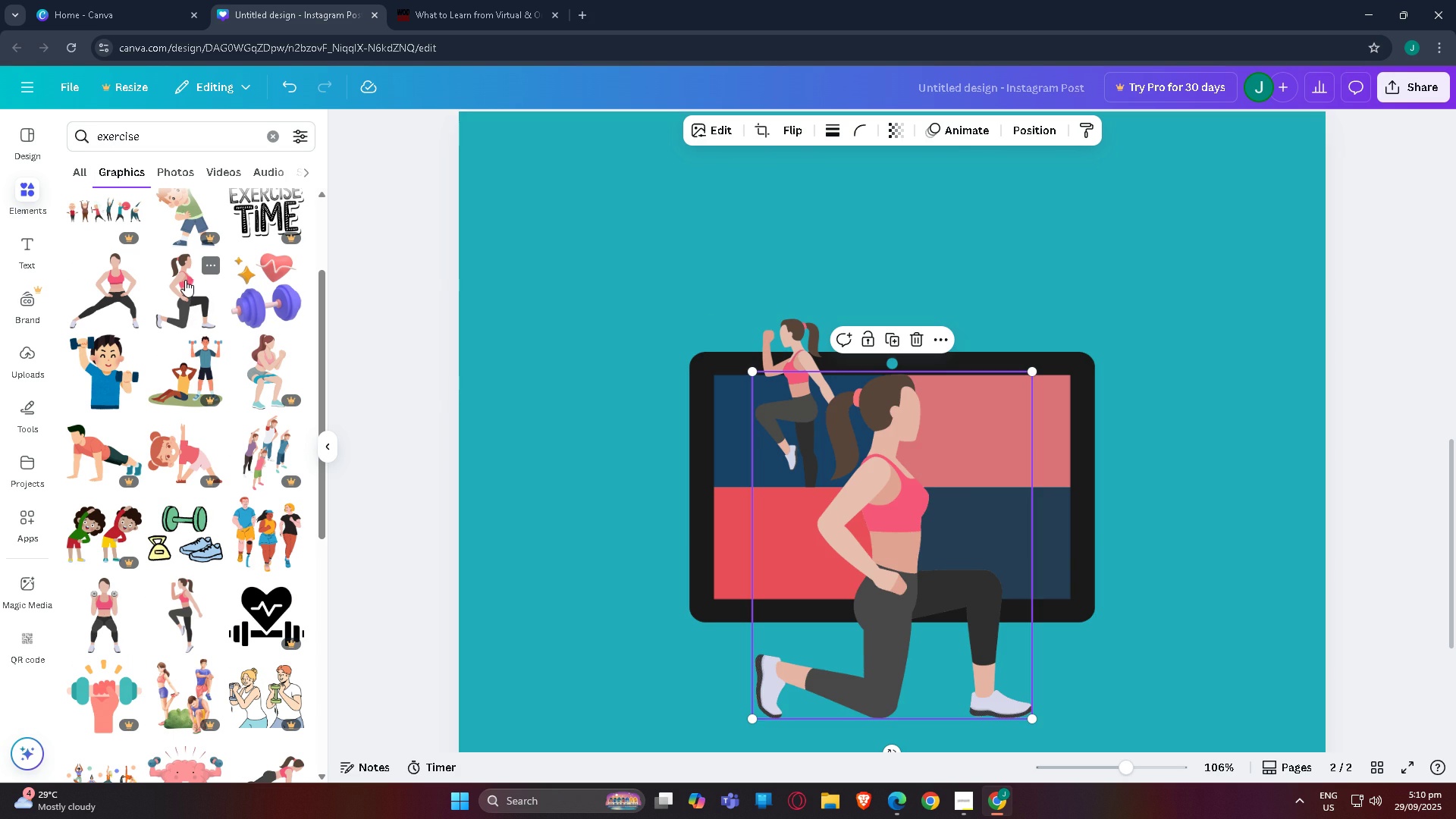 
left_click([184, 280])